 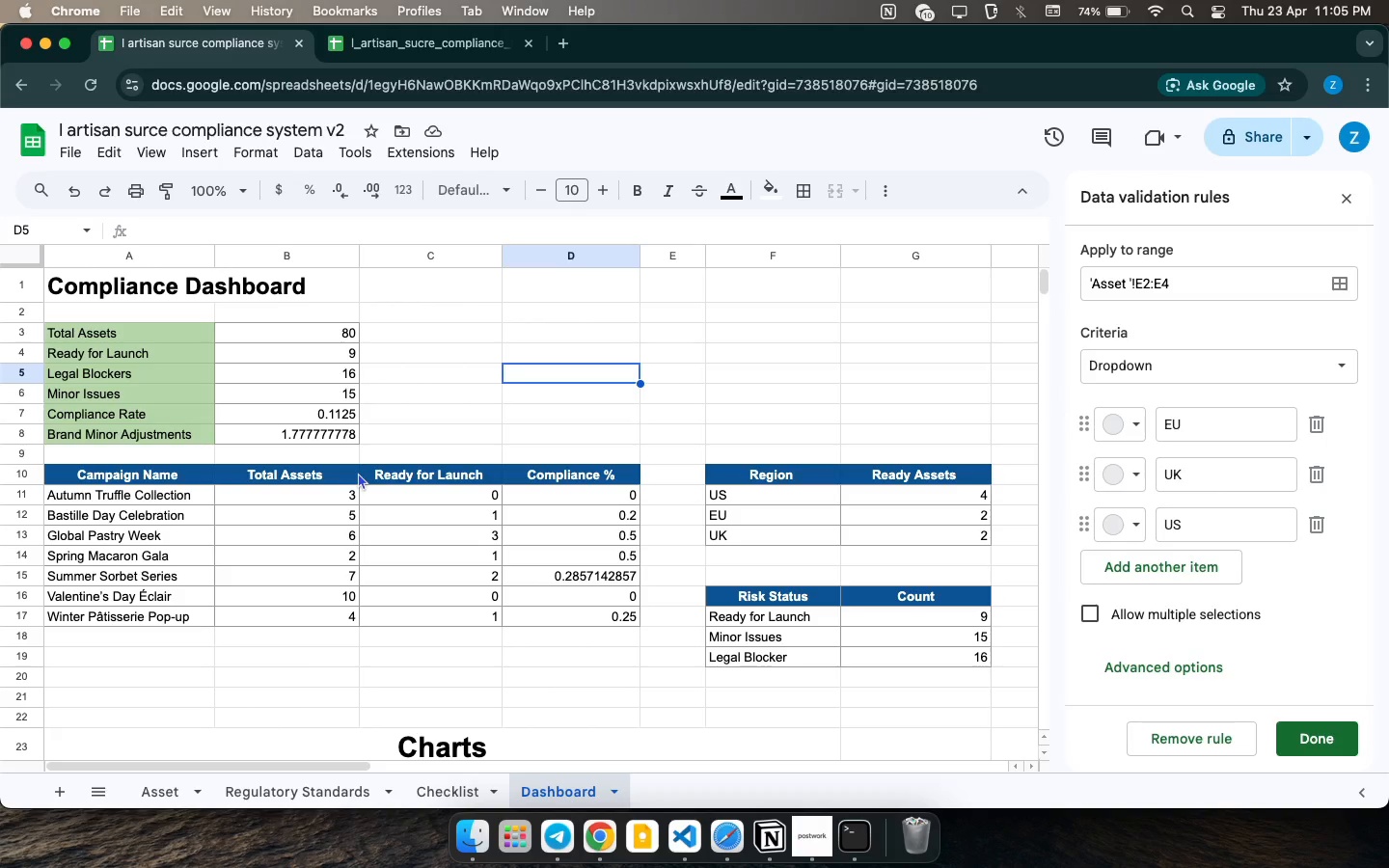 
left_click([1347, 196])
 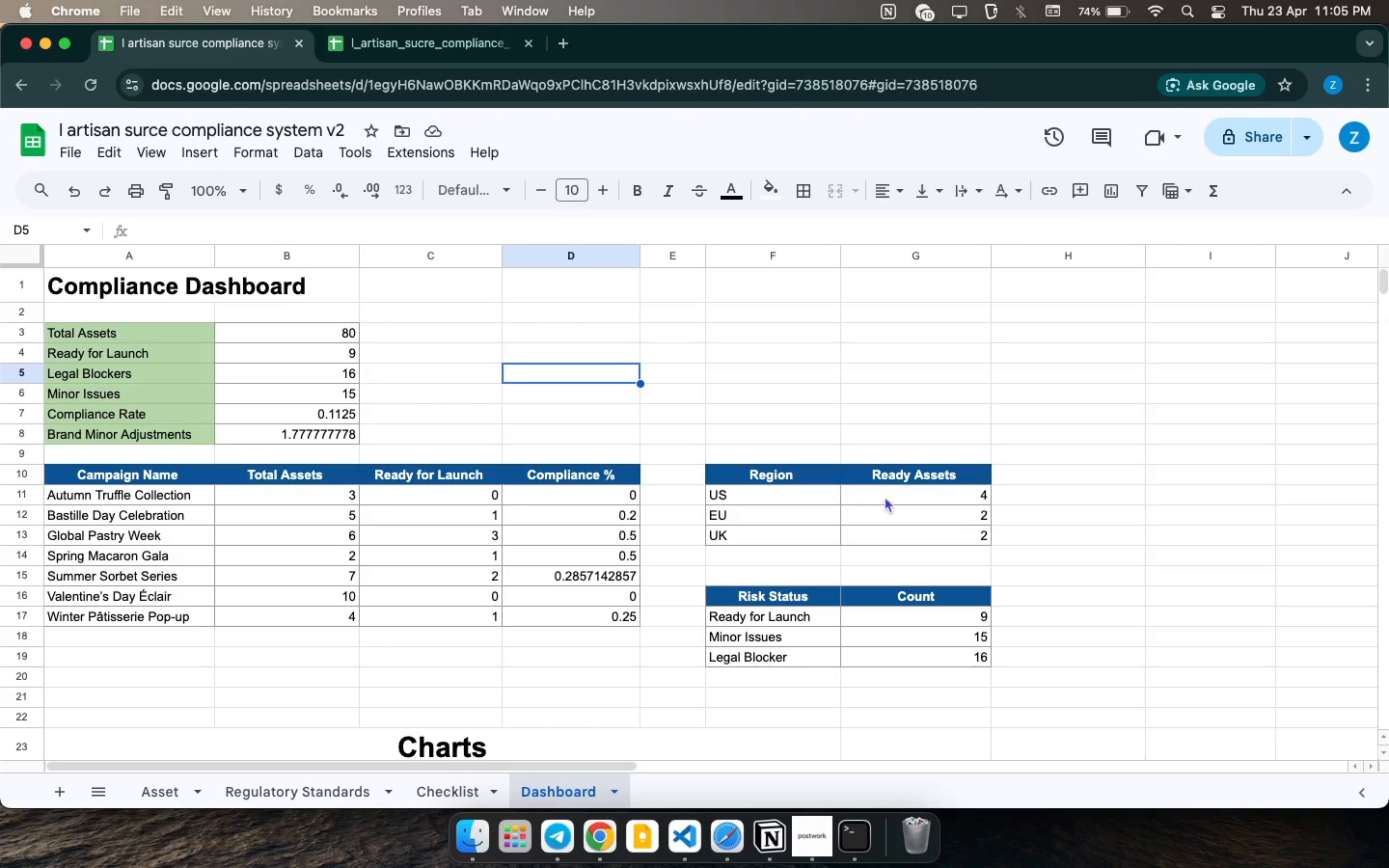 
left_click([888, 495])
 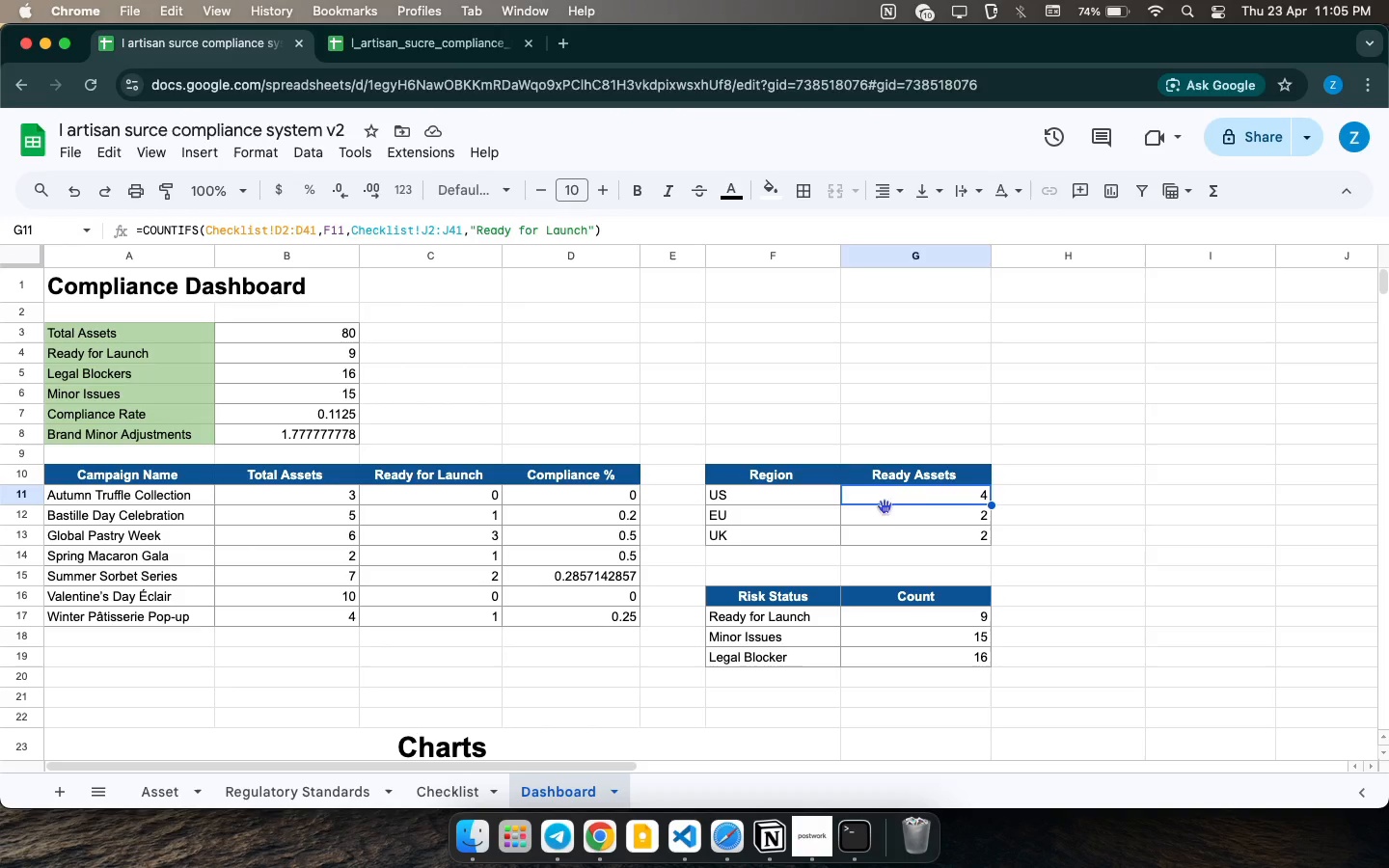 
left_click([883, 526])
 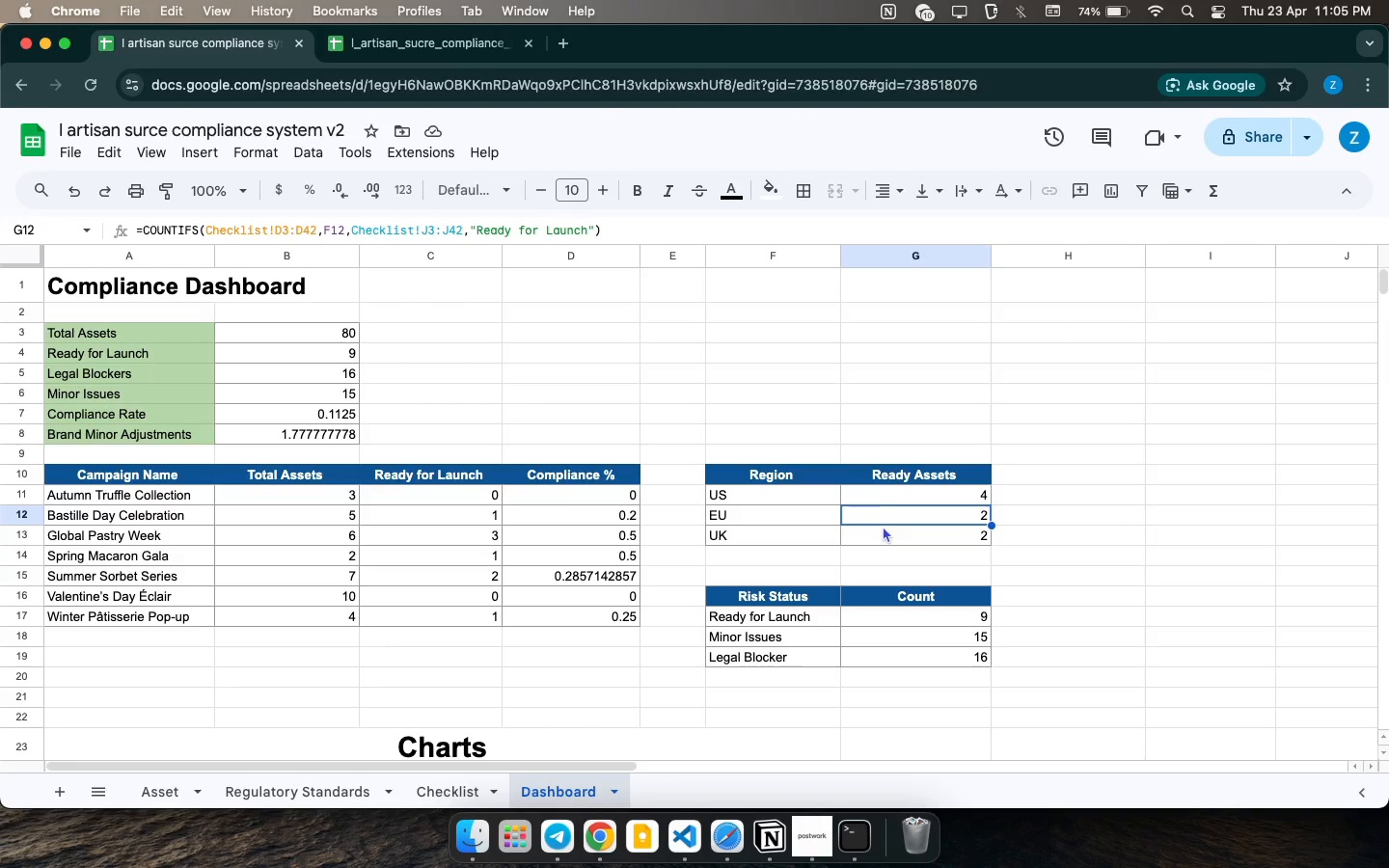 
scroll: coordinate [875, 568], scroll_direction: down, amount: 18.0
 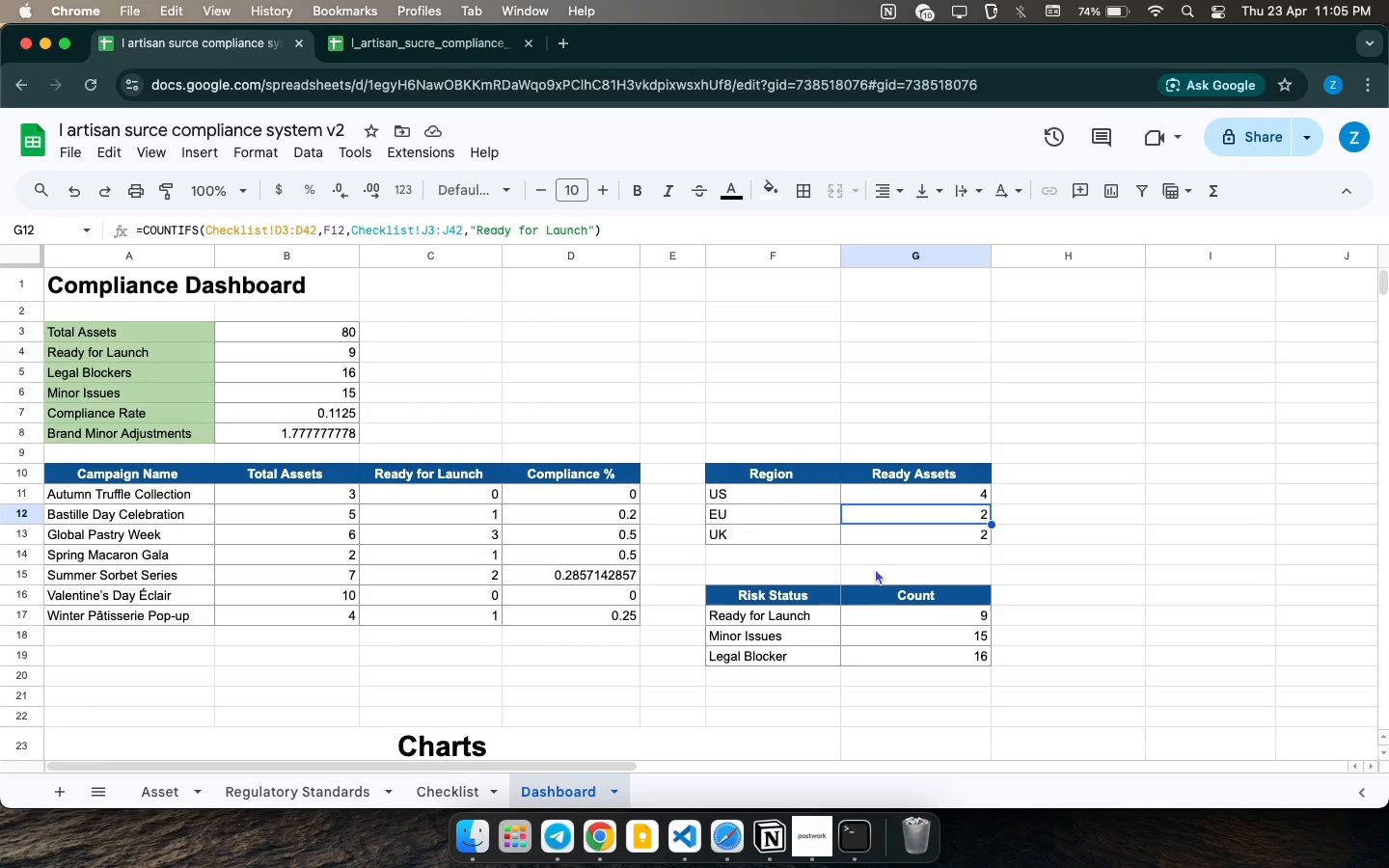 
scroll: coordinate [875, 568], scroll_direction: up, amount: 73.0
 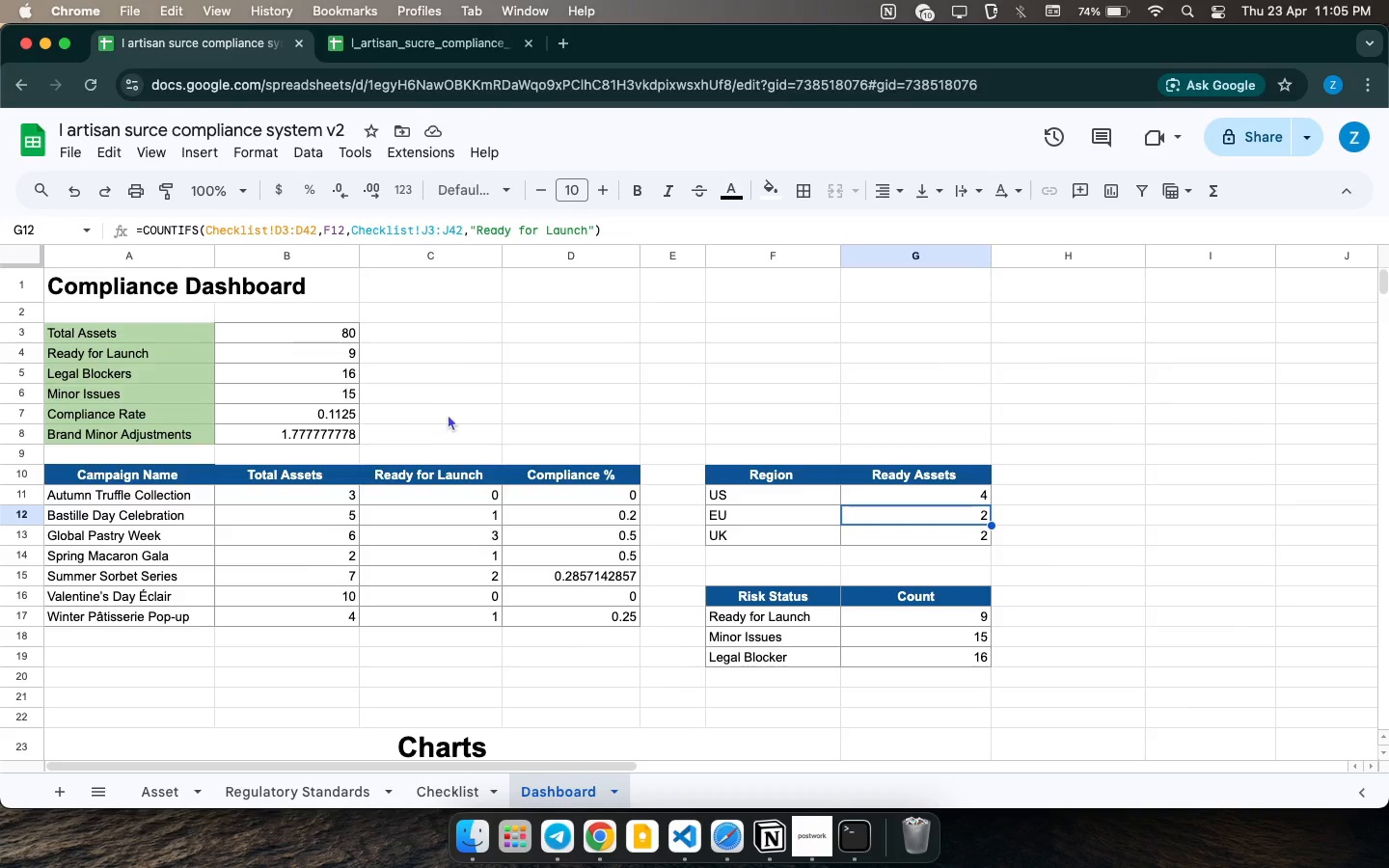 
left_click([322, 398])
 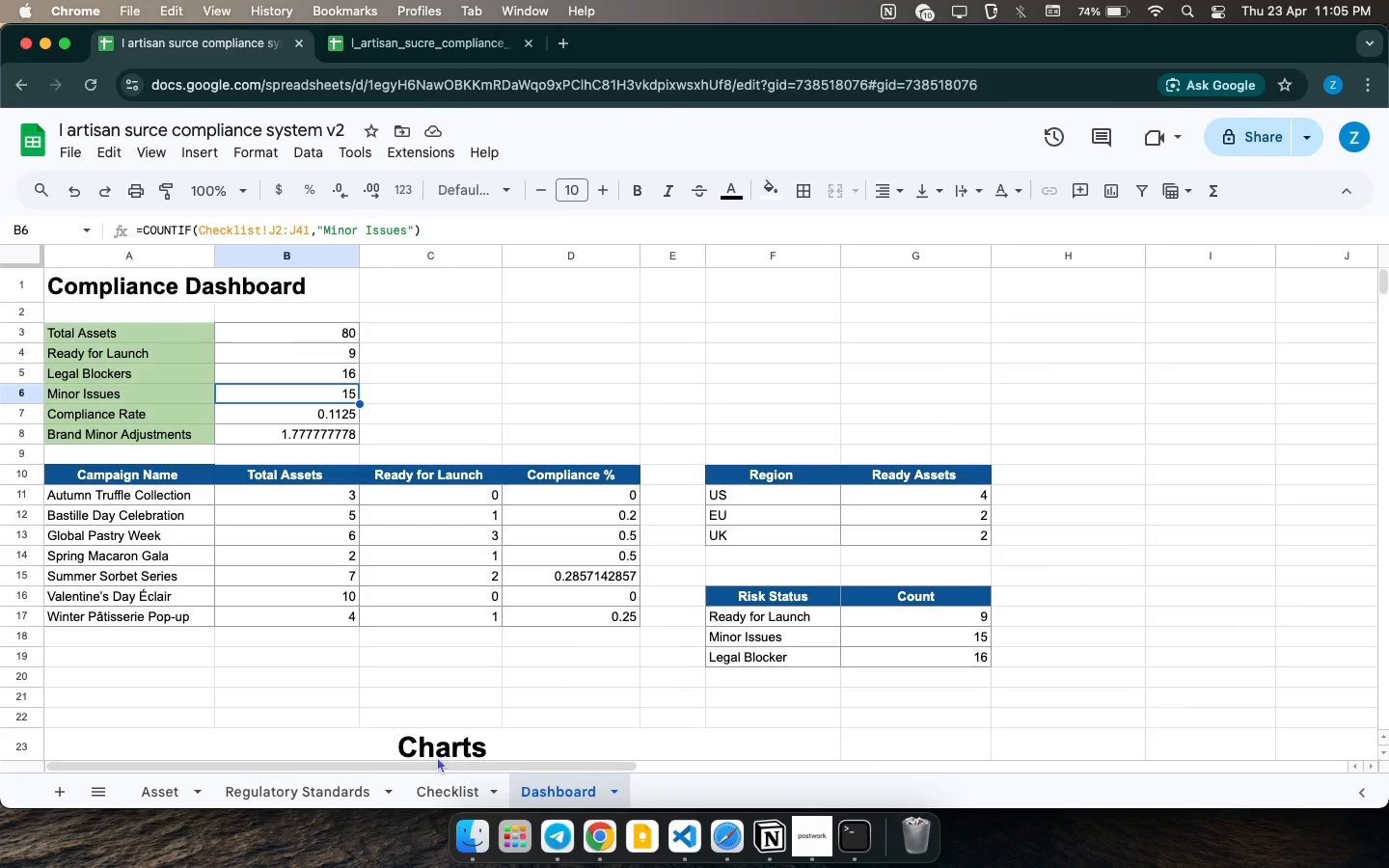 
left_click([440, 796])
 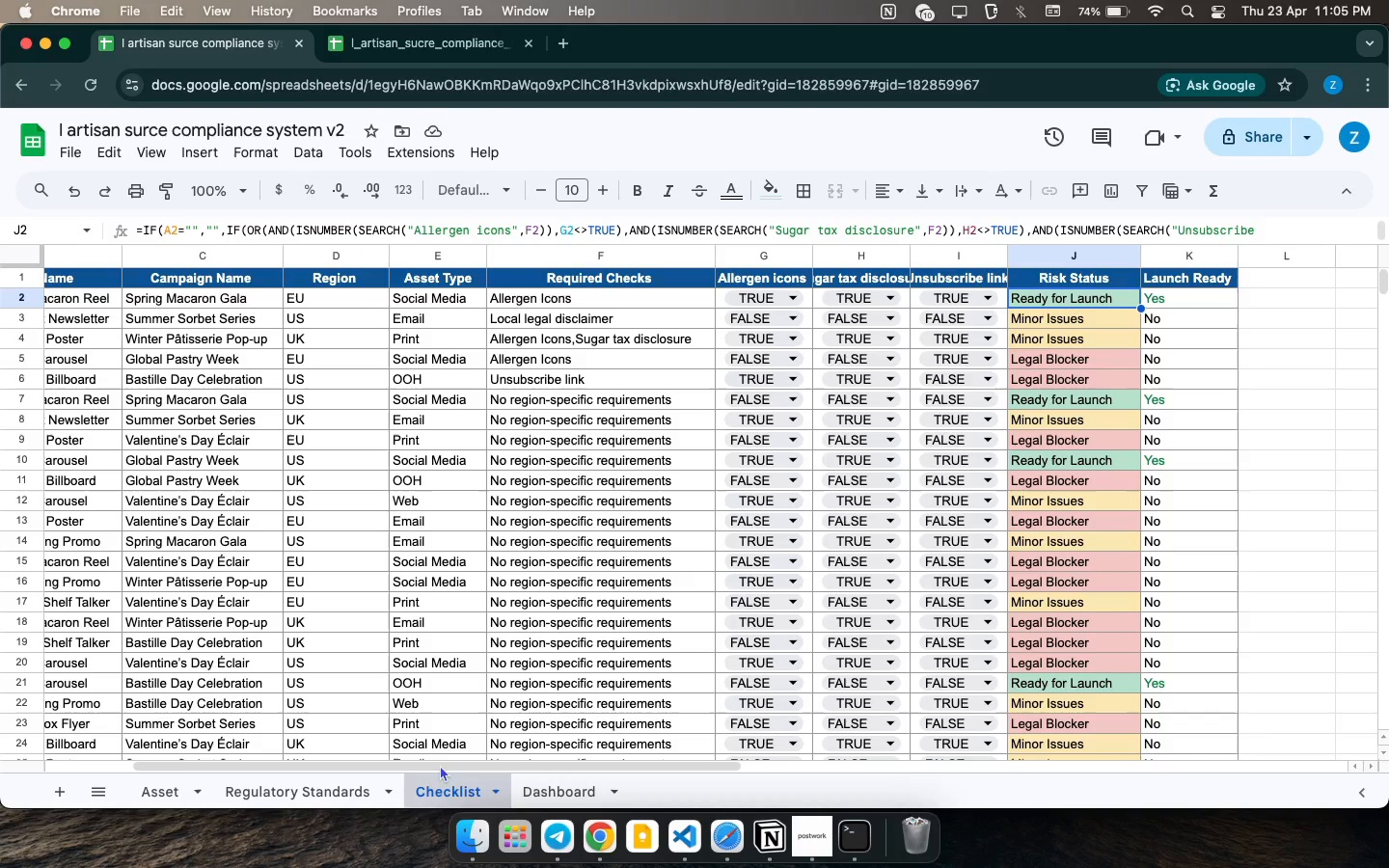 
scroll: coordinate [326, 346], scroll_direction: up, amount: 39.0
 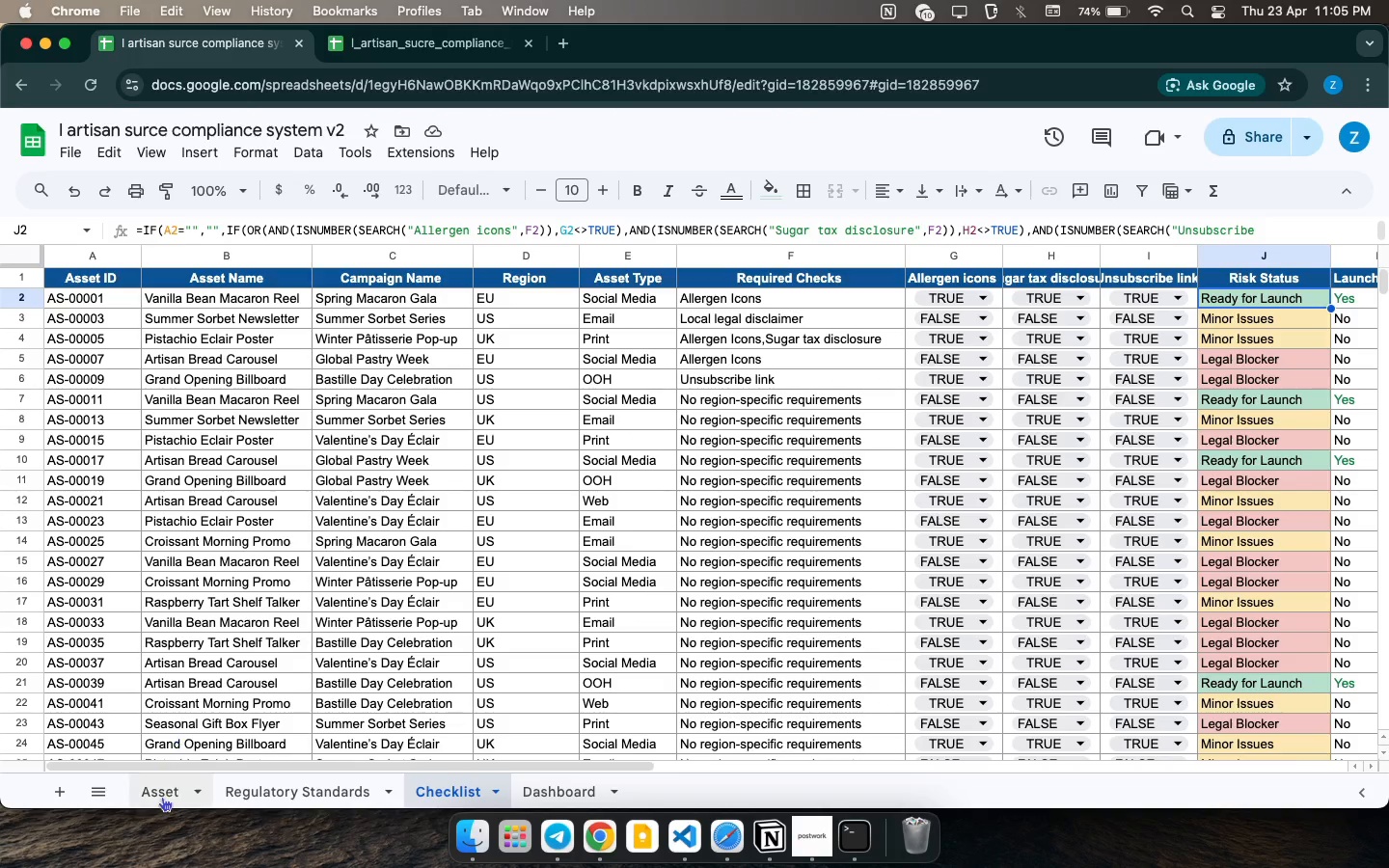 
left_click([161, 801])
 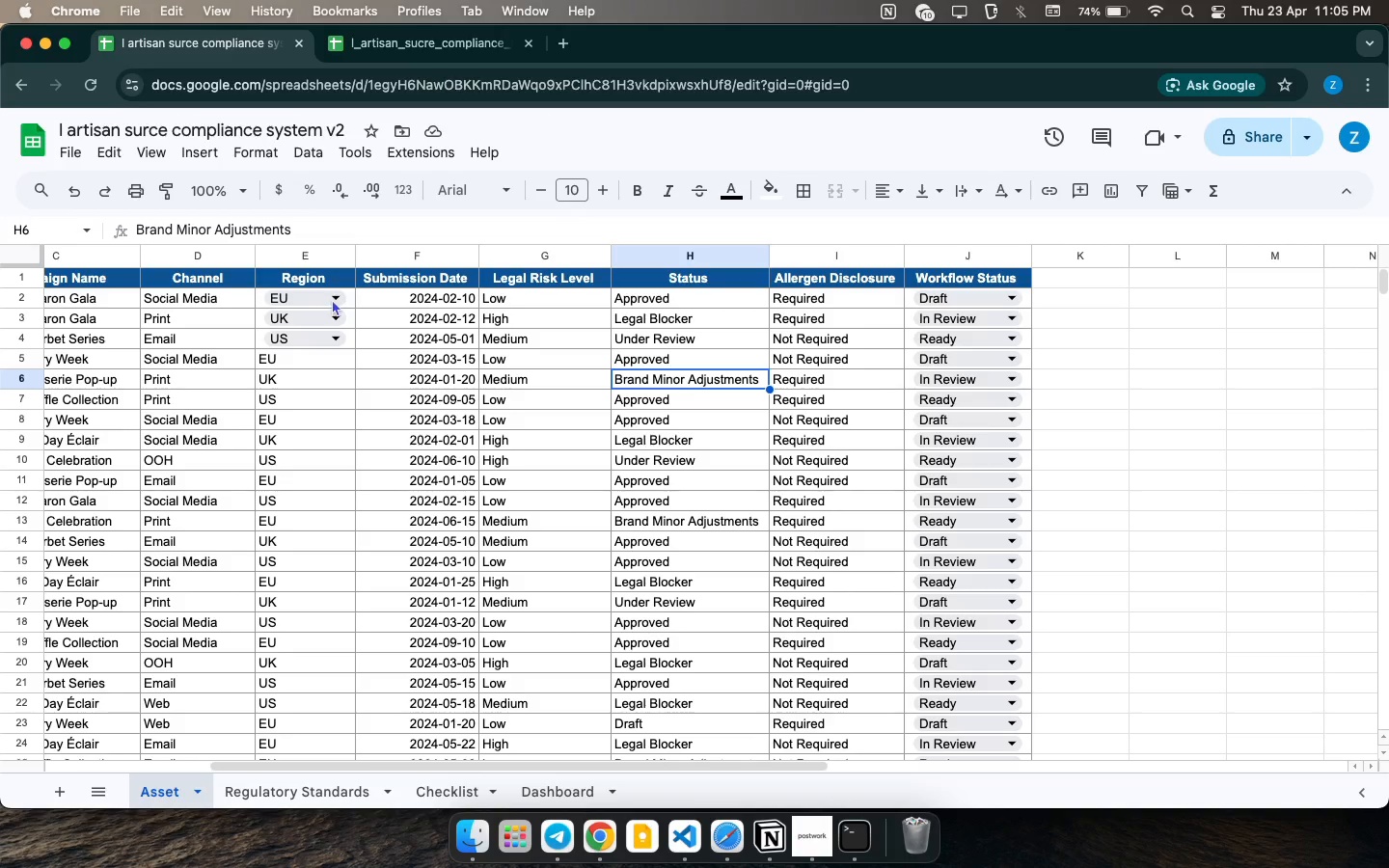 
left_click([350, 296])
 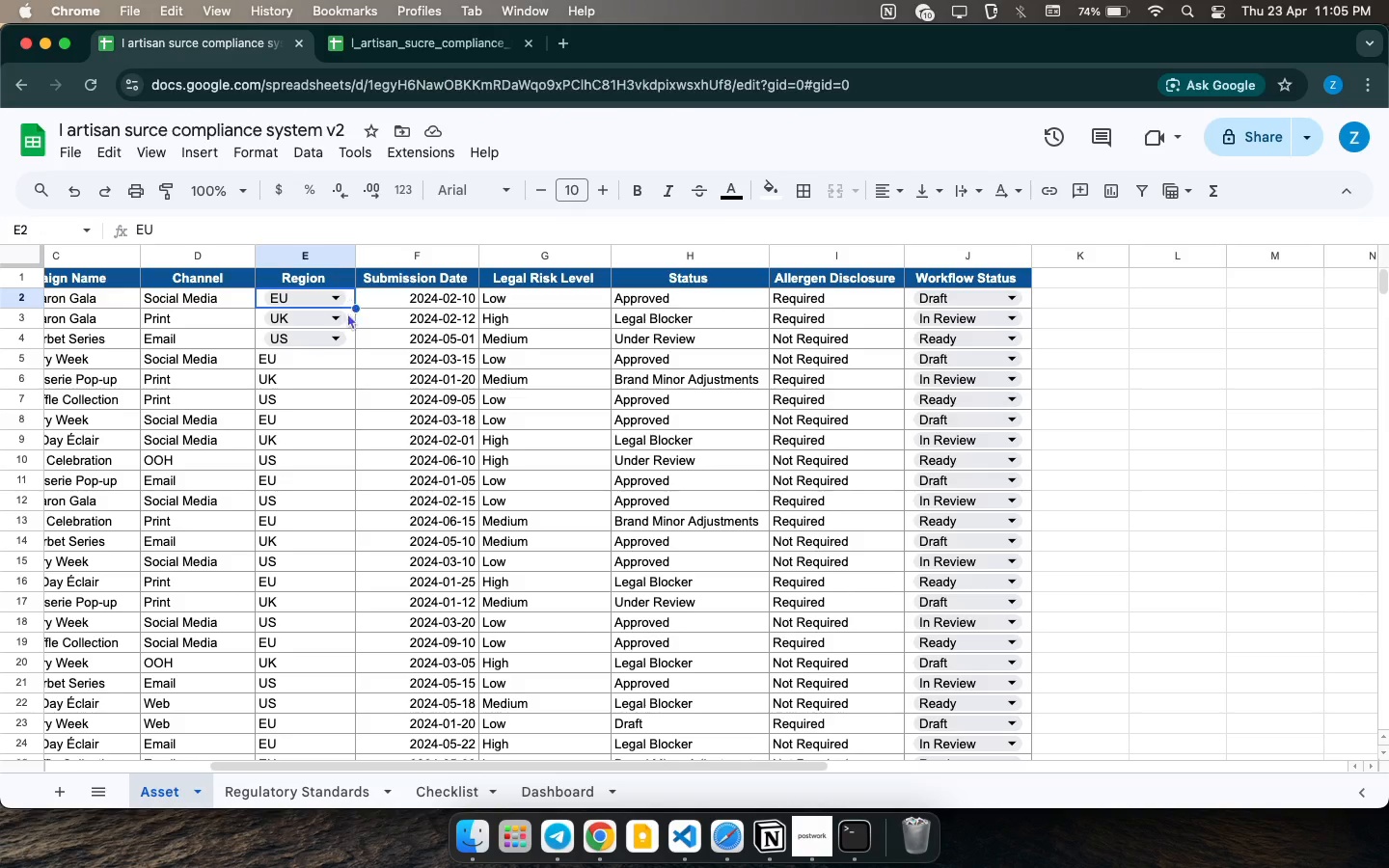 
left_click_drag(start_coordinate=[344, 358], to_coordinate=[343, 400])
 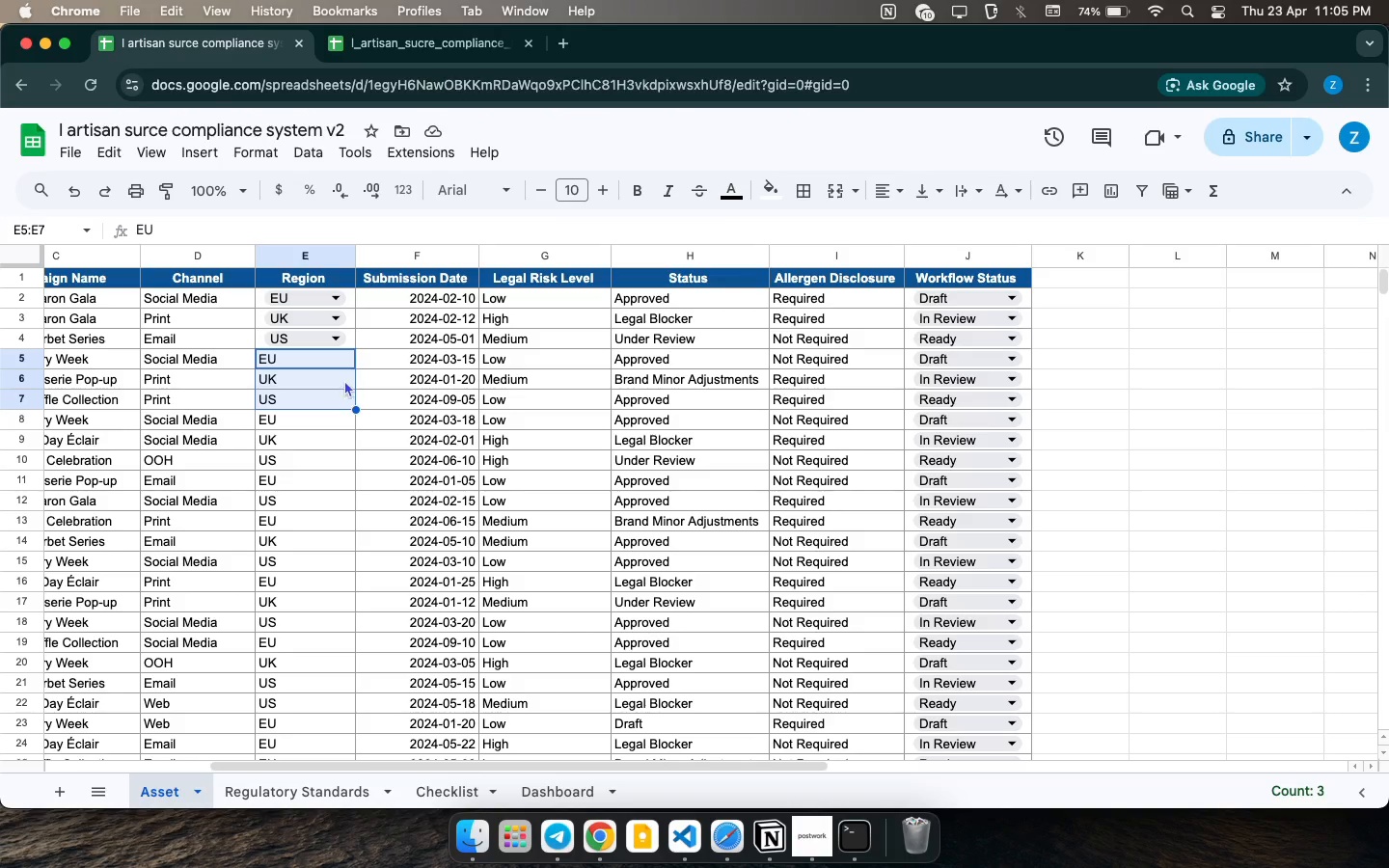 
left_click_drag(start_coordinate=[355, 410], to_coordinate=[343, 290])
 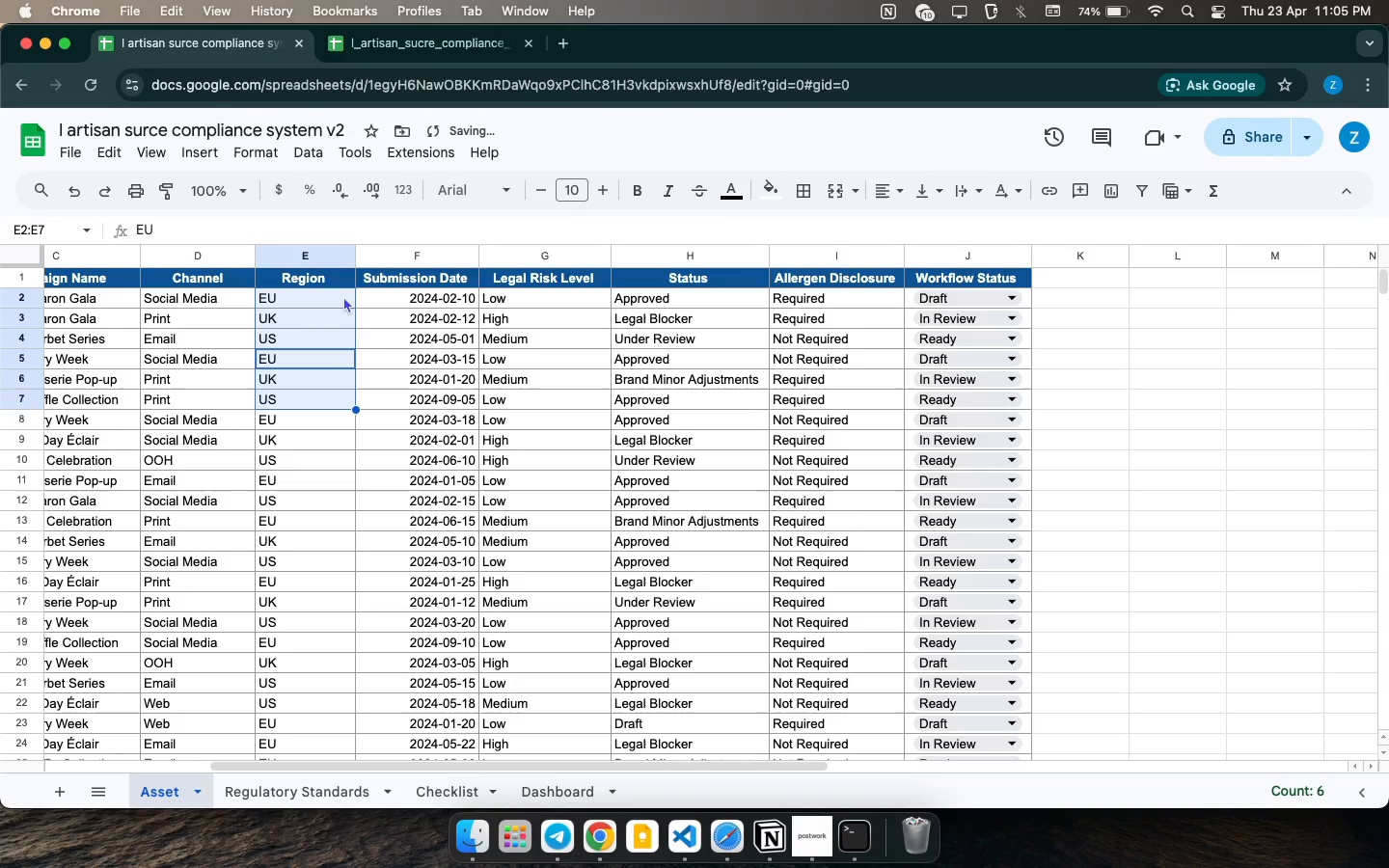 
left_click([645, 424])
 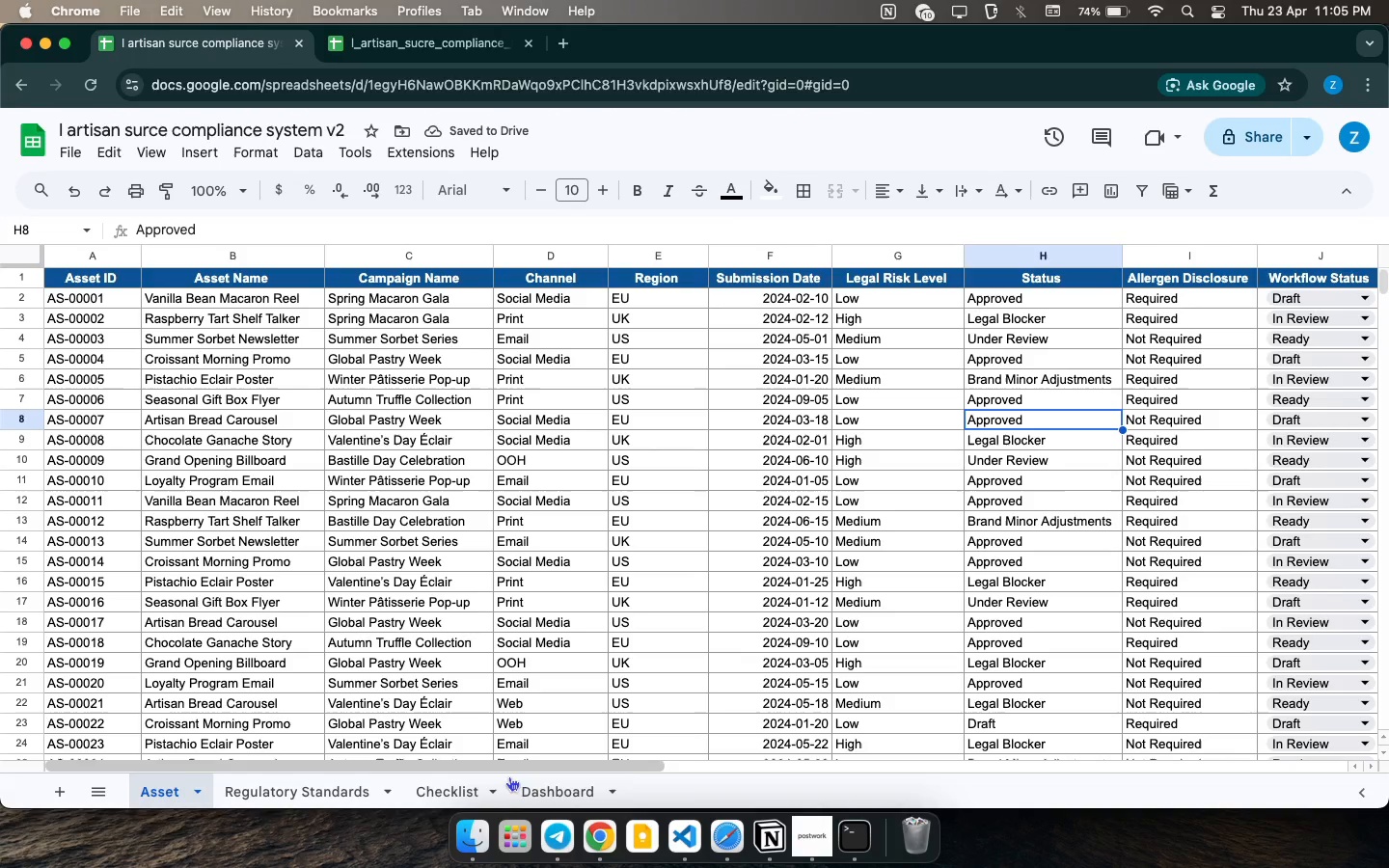 
scroll: coordinate [645, 424], scroll_direction: up, amount: 12.0
 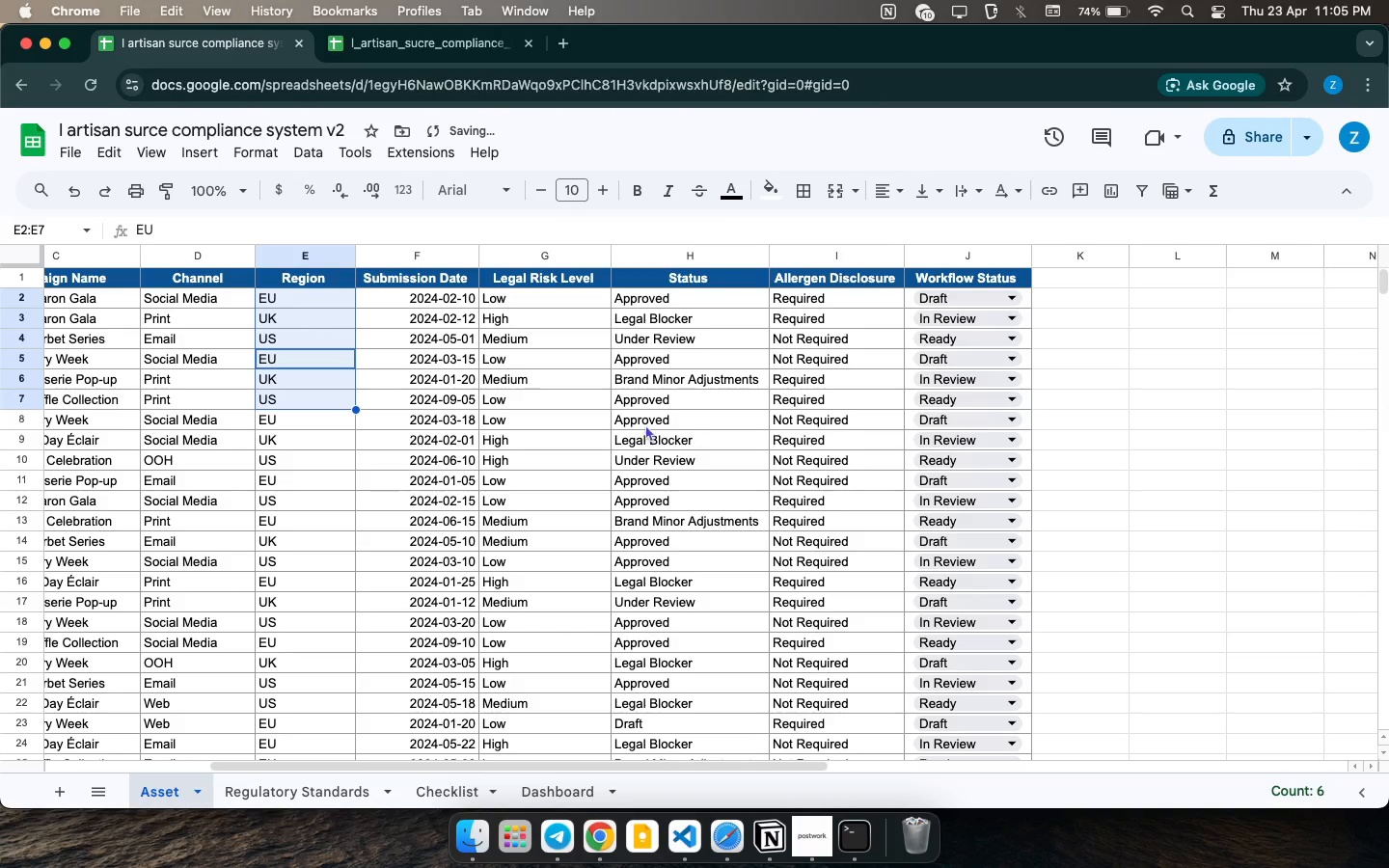 
left_click([438, 793])
 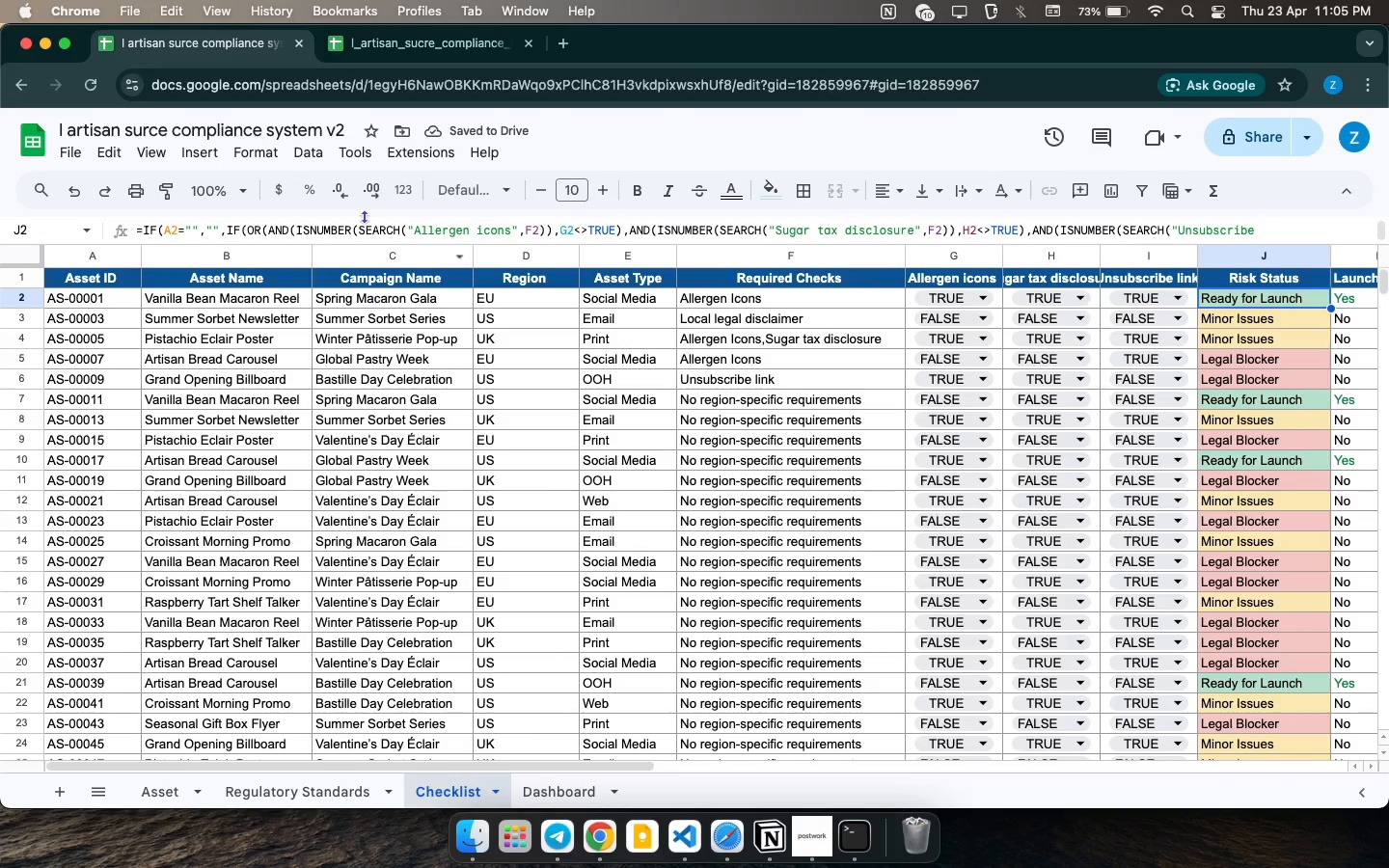 
left_click_drag(start_coordinate=[553, 305], to_coordinate=[553, 331])
 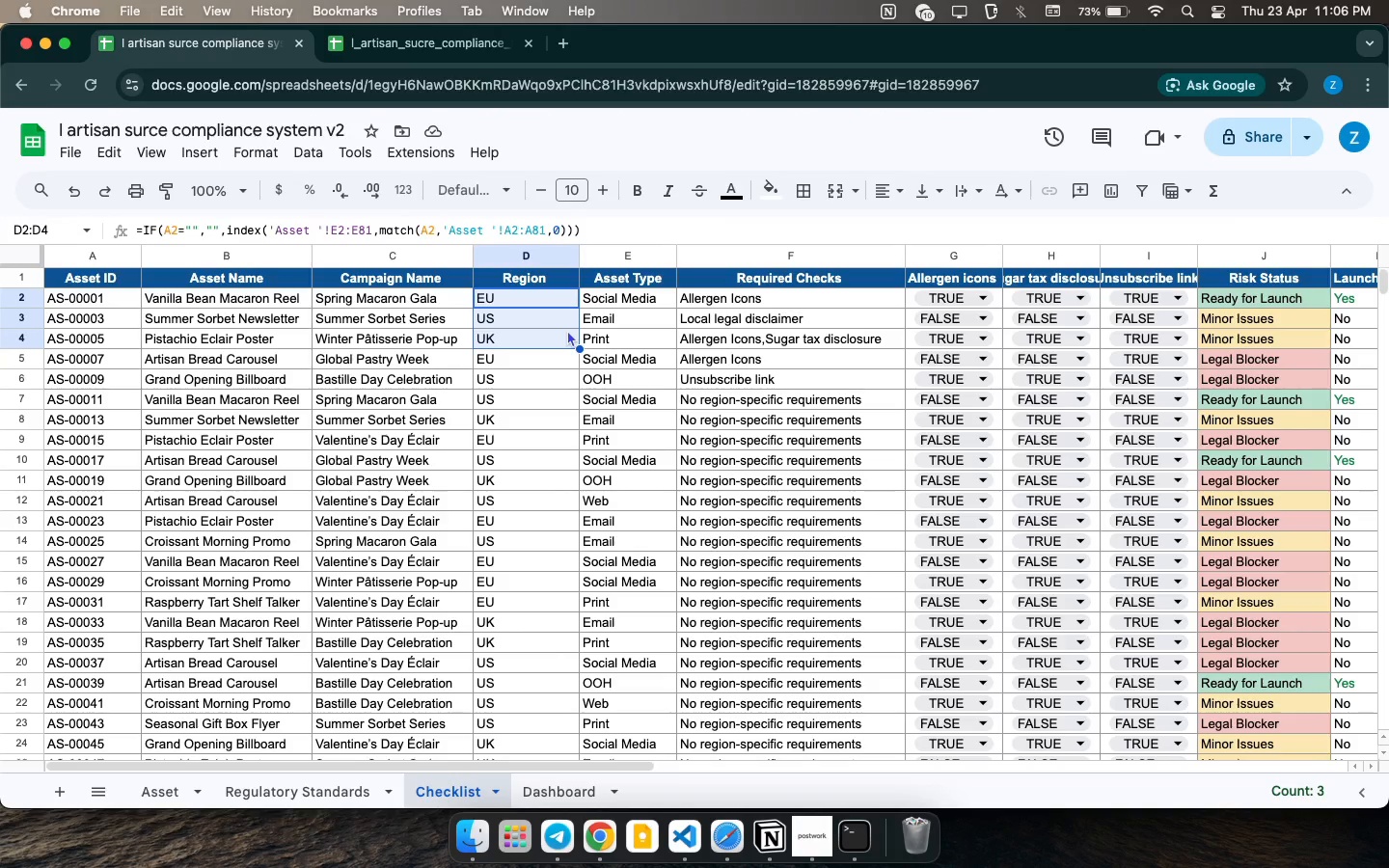 
right_click([567, 330])
 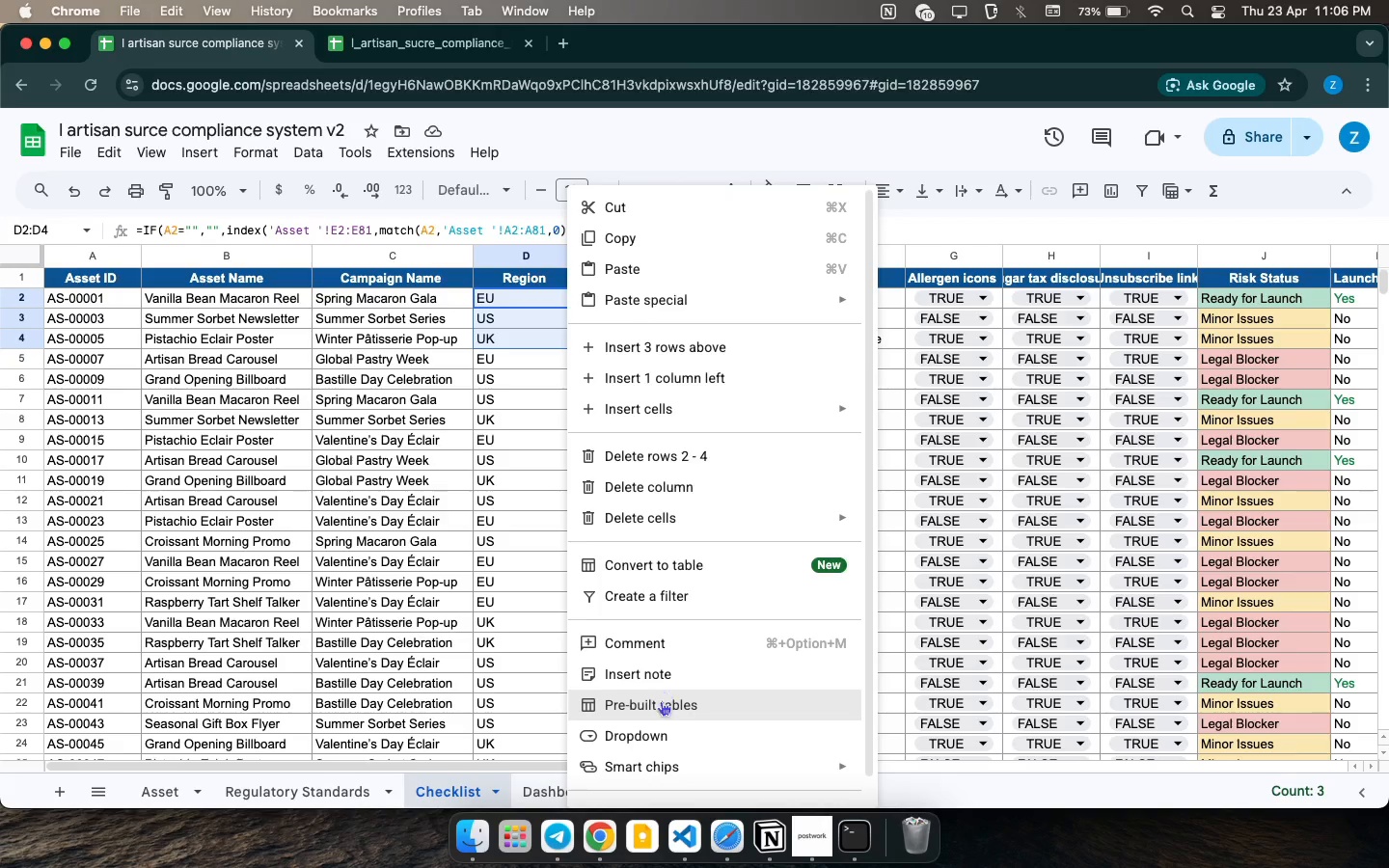 
left_click([657, 728])
 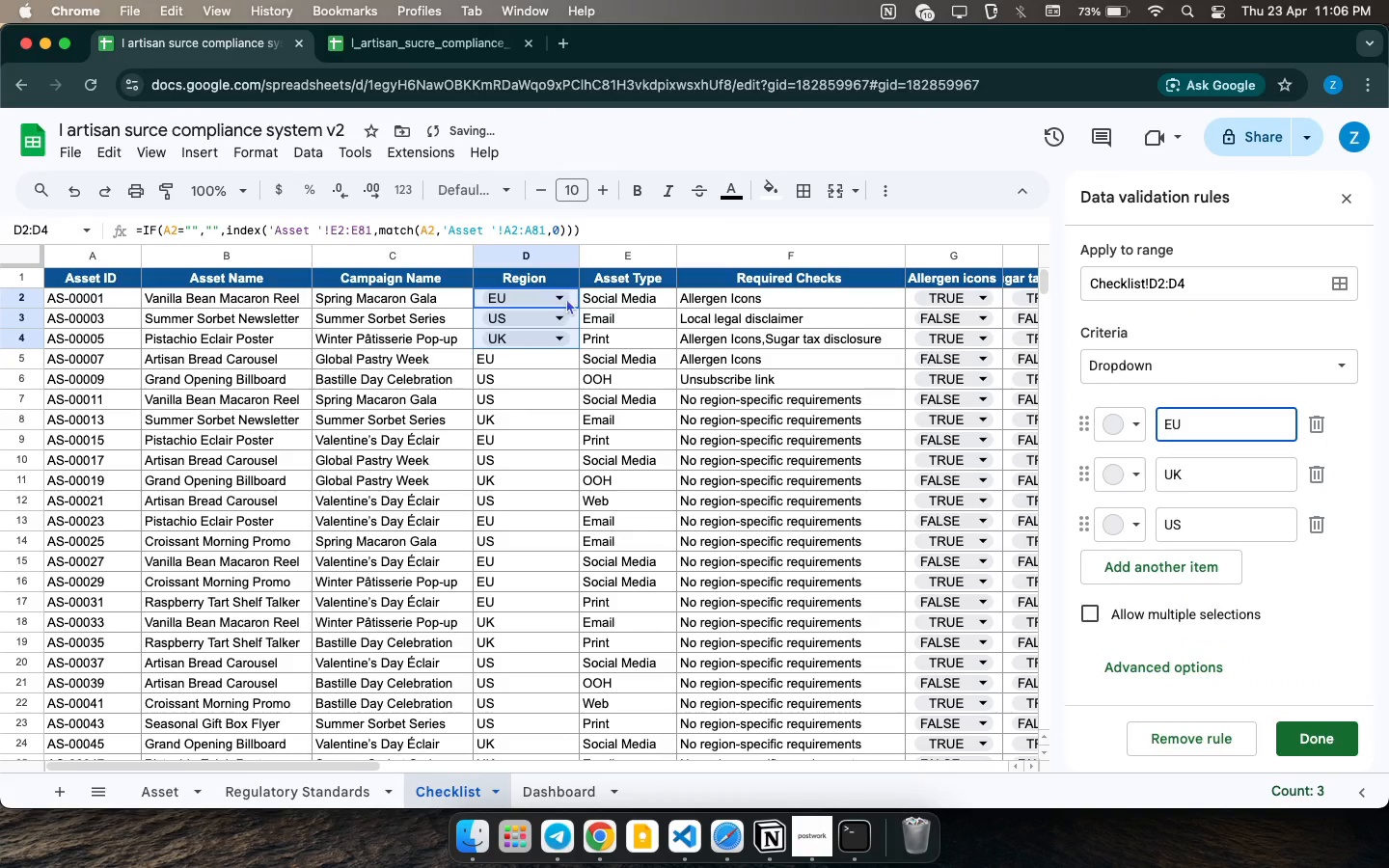 
left_click([576, 301])
 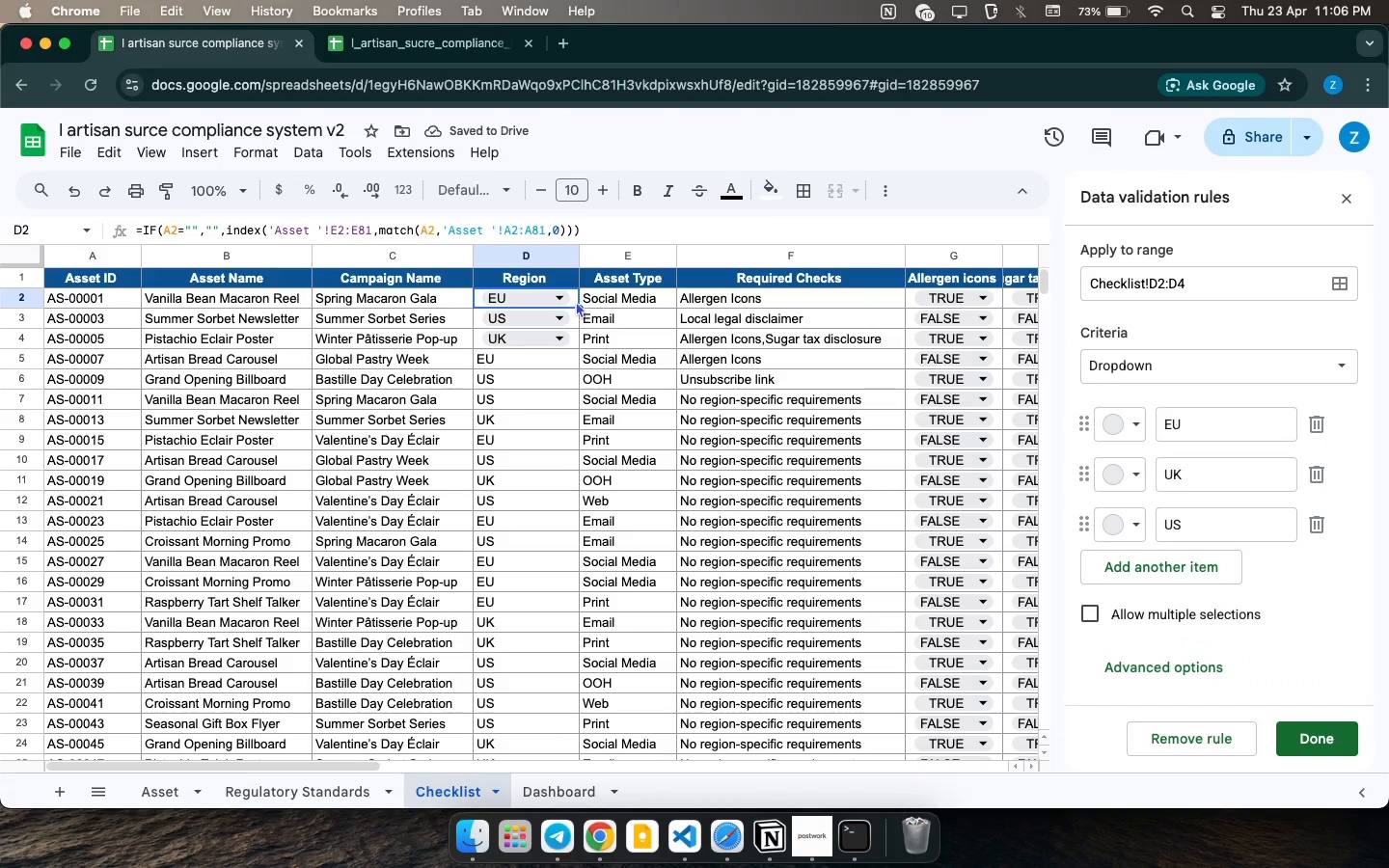 
left_click_drag(start_coordinate=[571, 302], to_coordinate=[574, 340])